 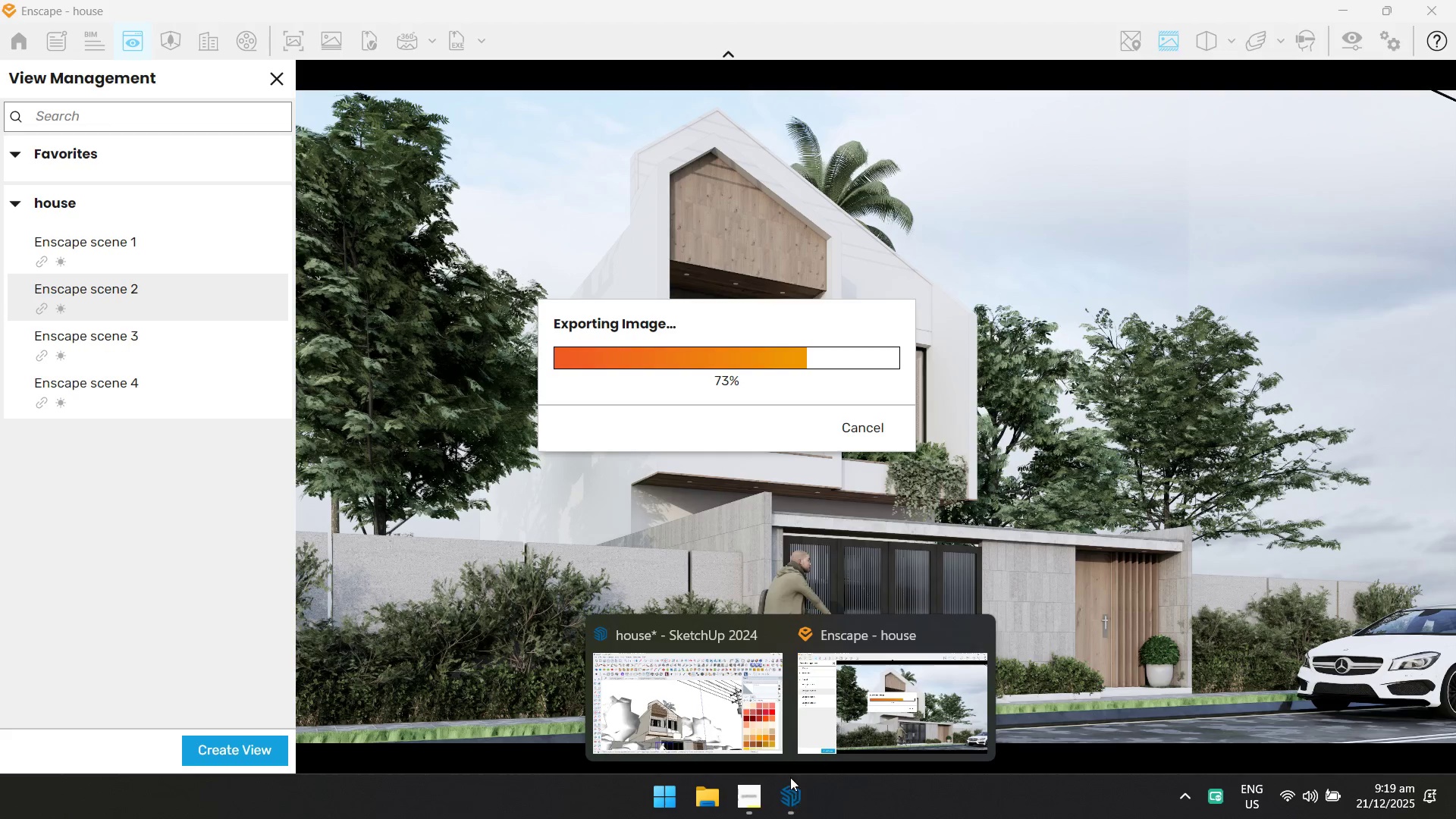 
left_click([756, 728])
 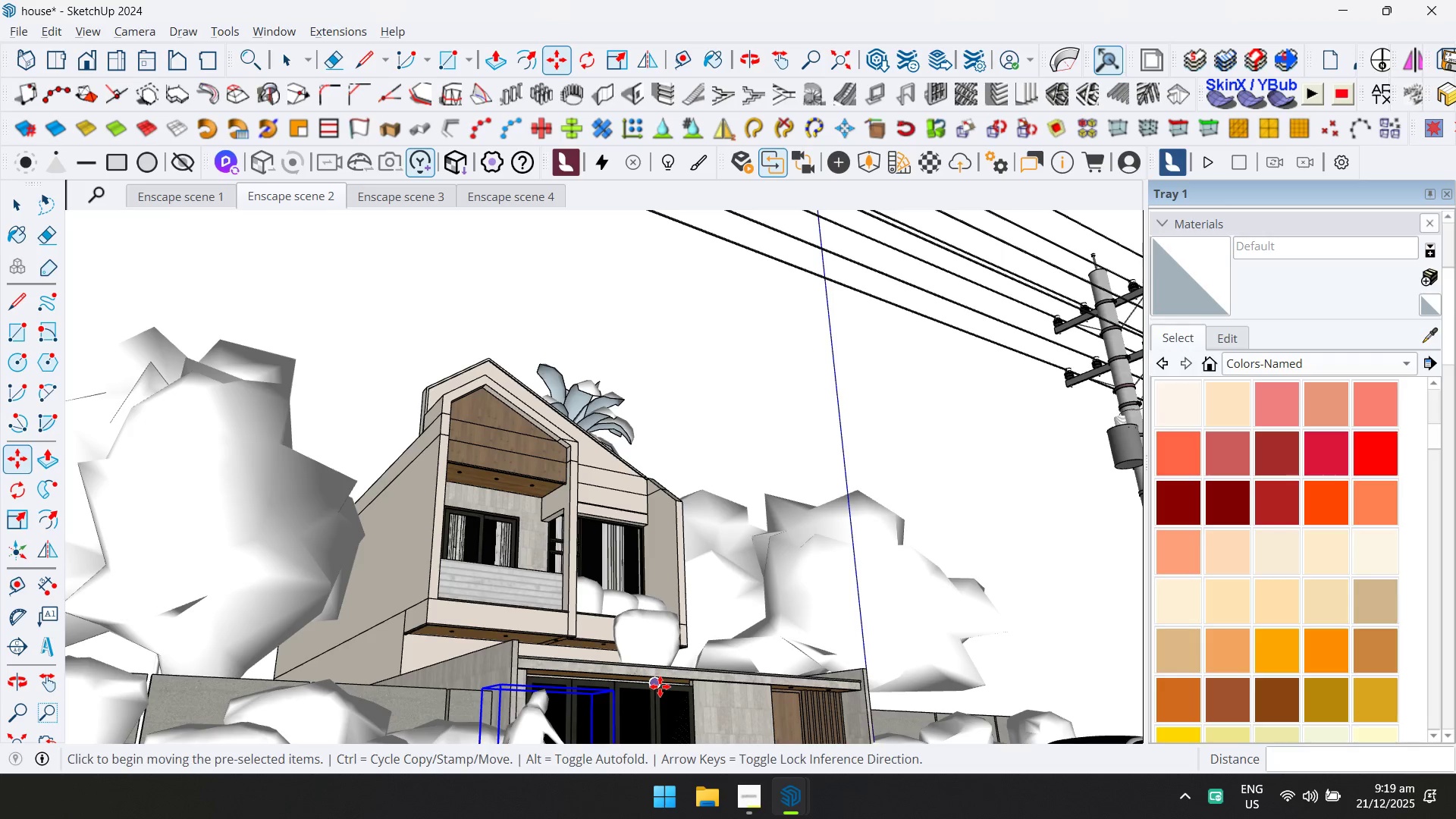 
wait(24.19)
 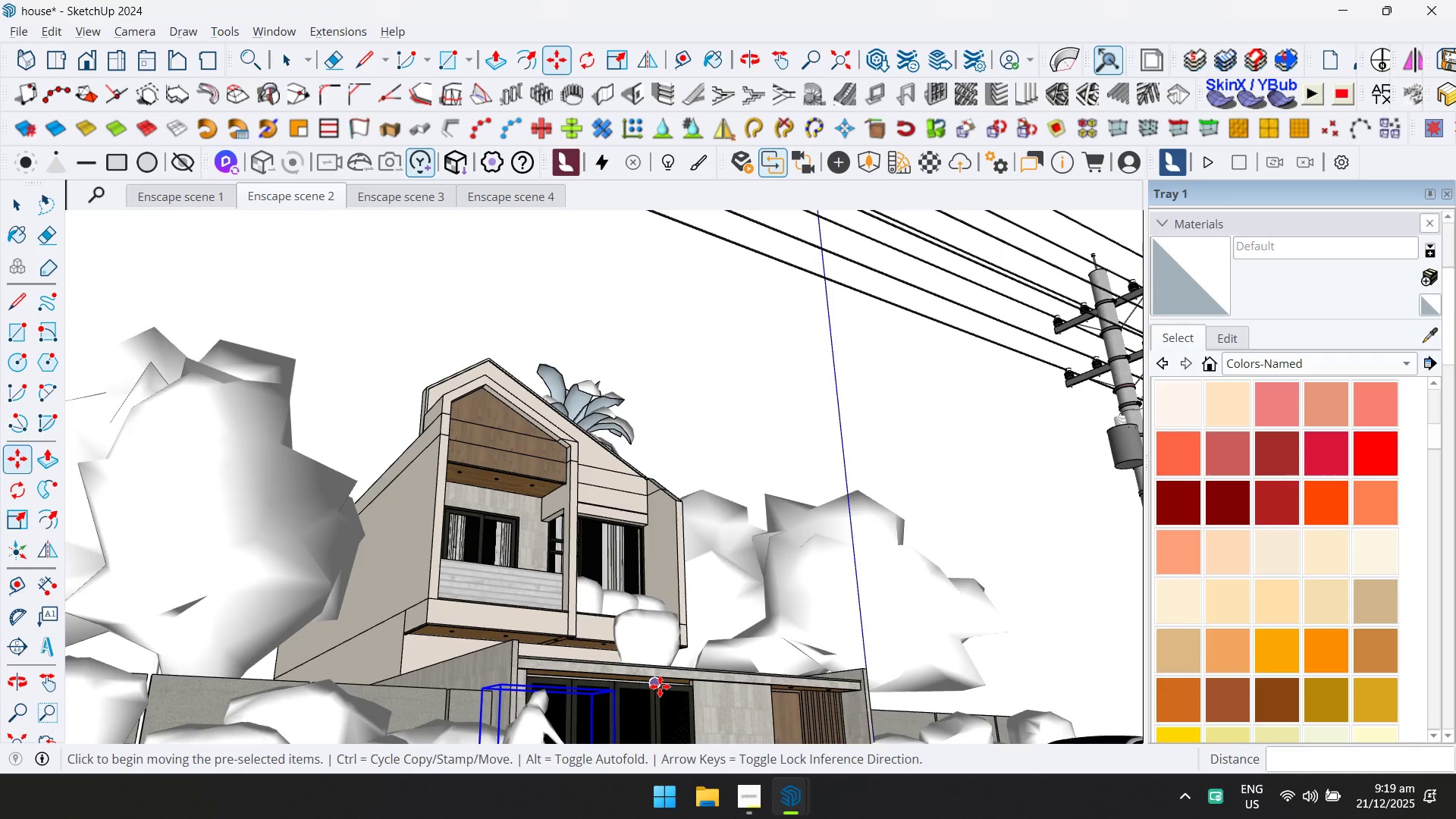 
left_click([791, 795])
 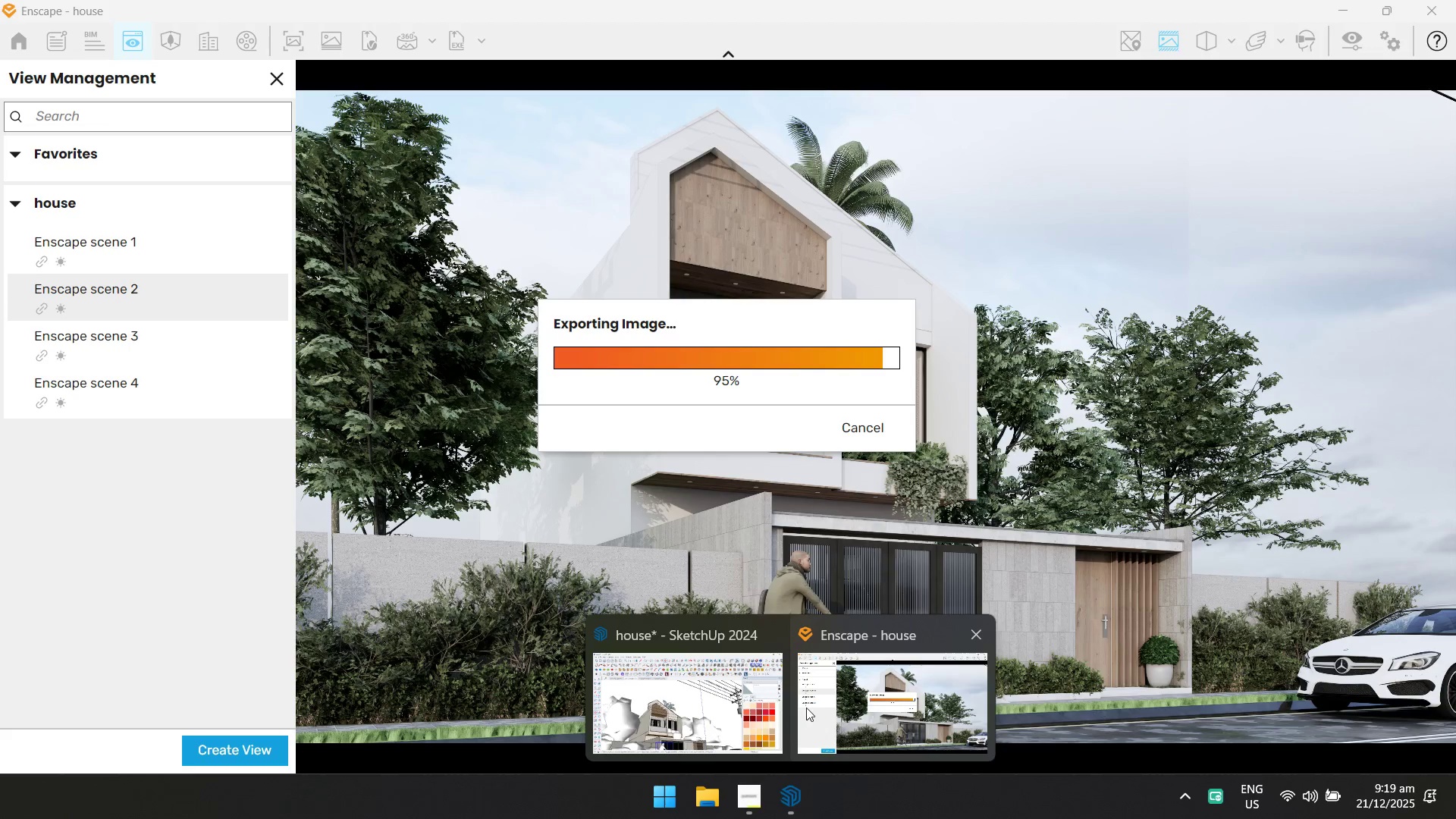 
left_click([817, 697])
 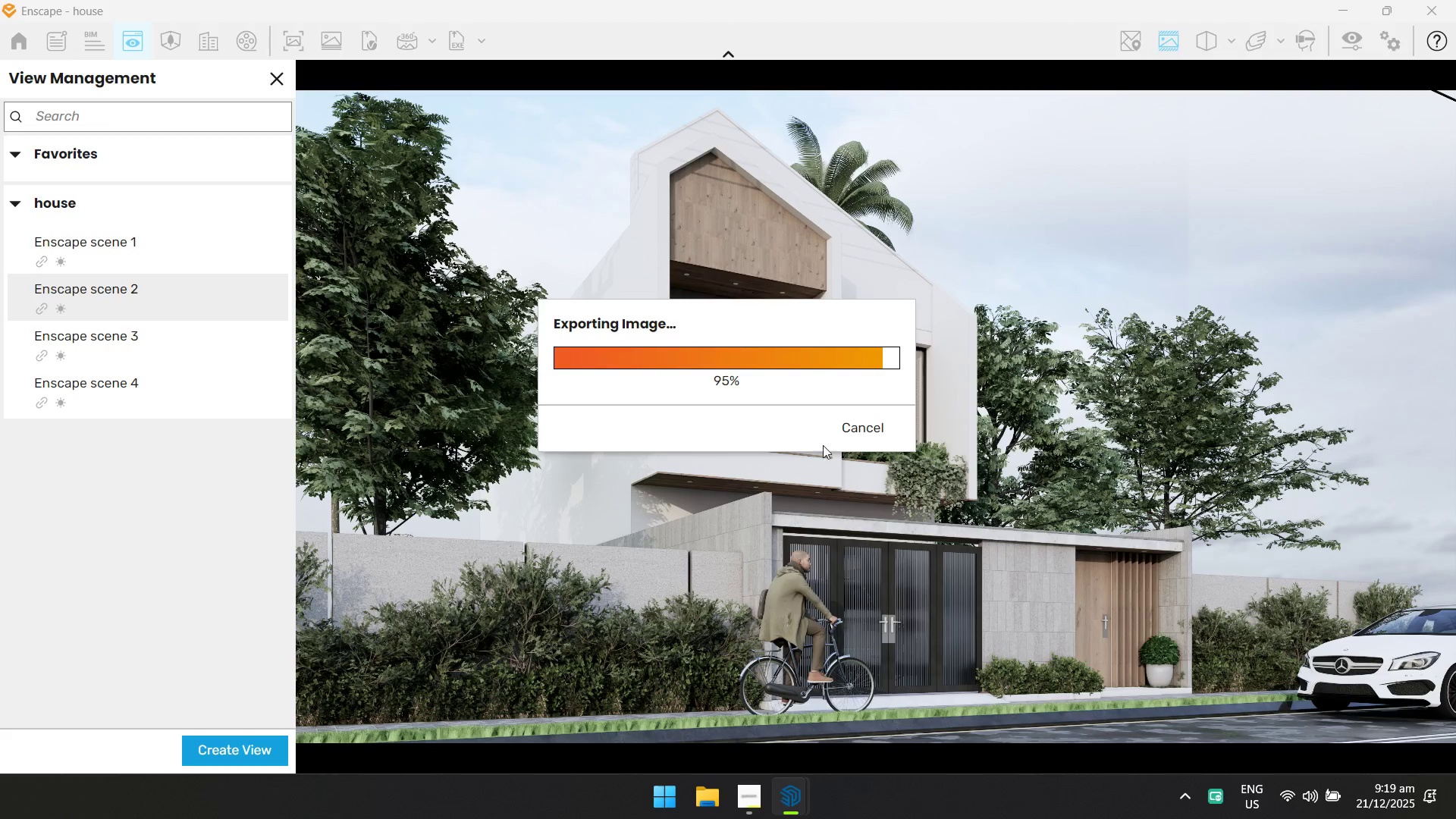 
wait(6.67)
 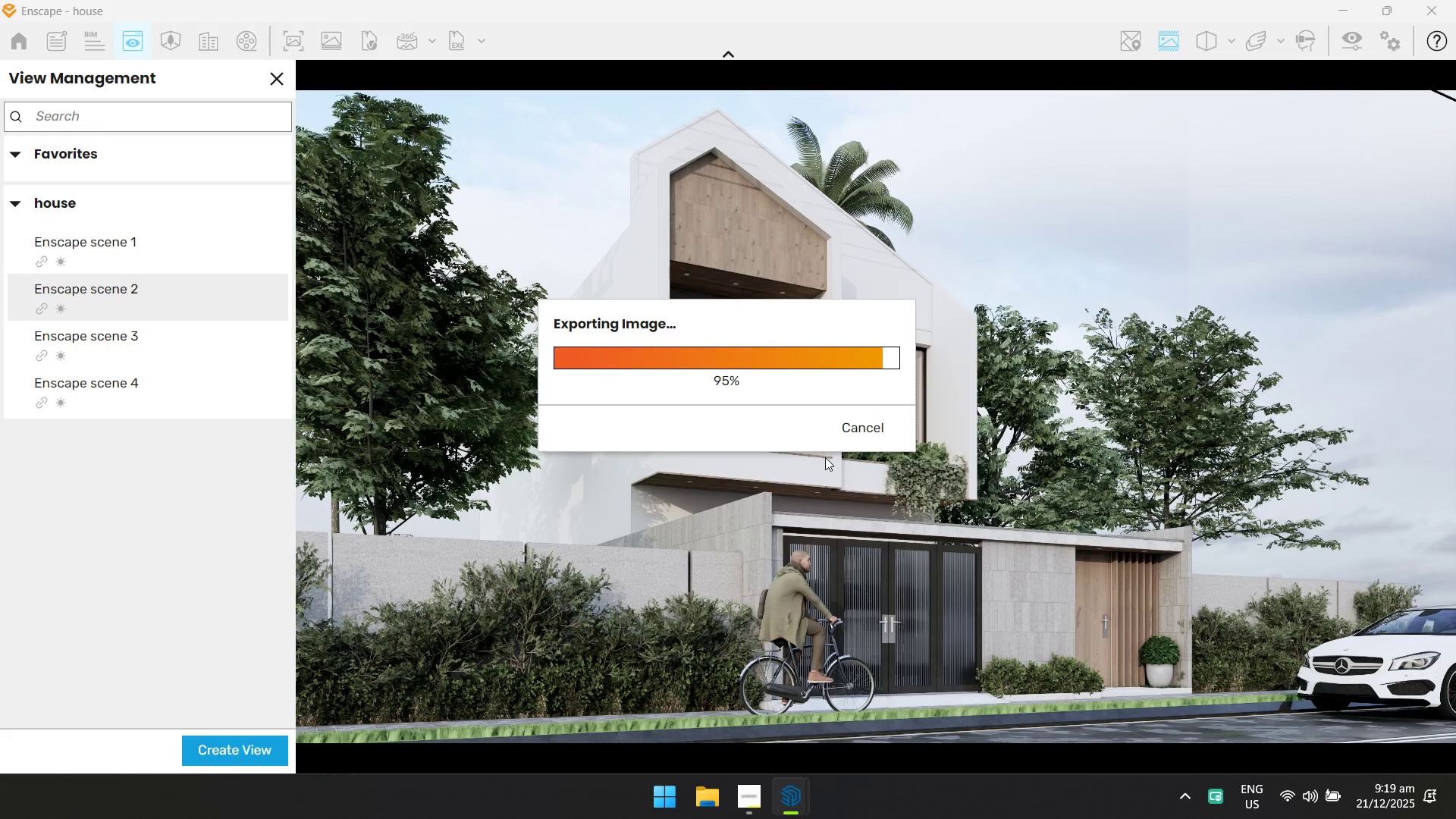 
left_click([192, 337])
 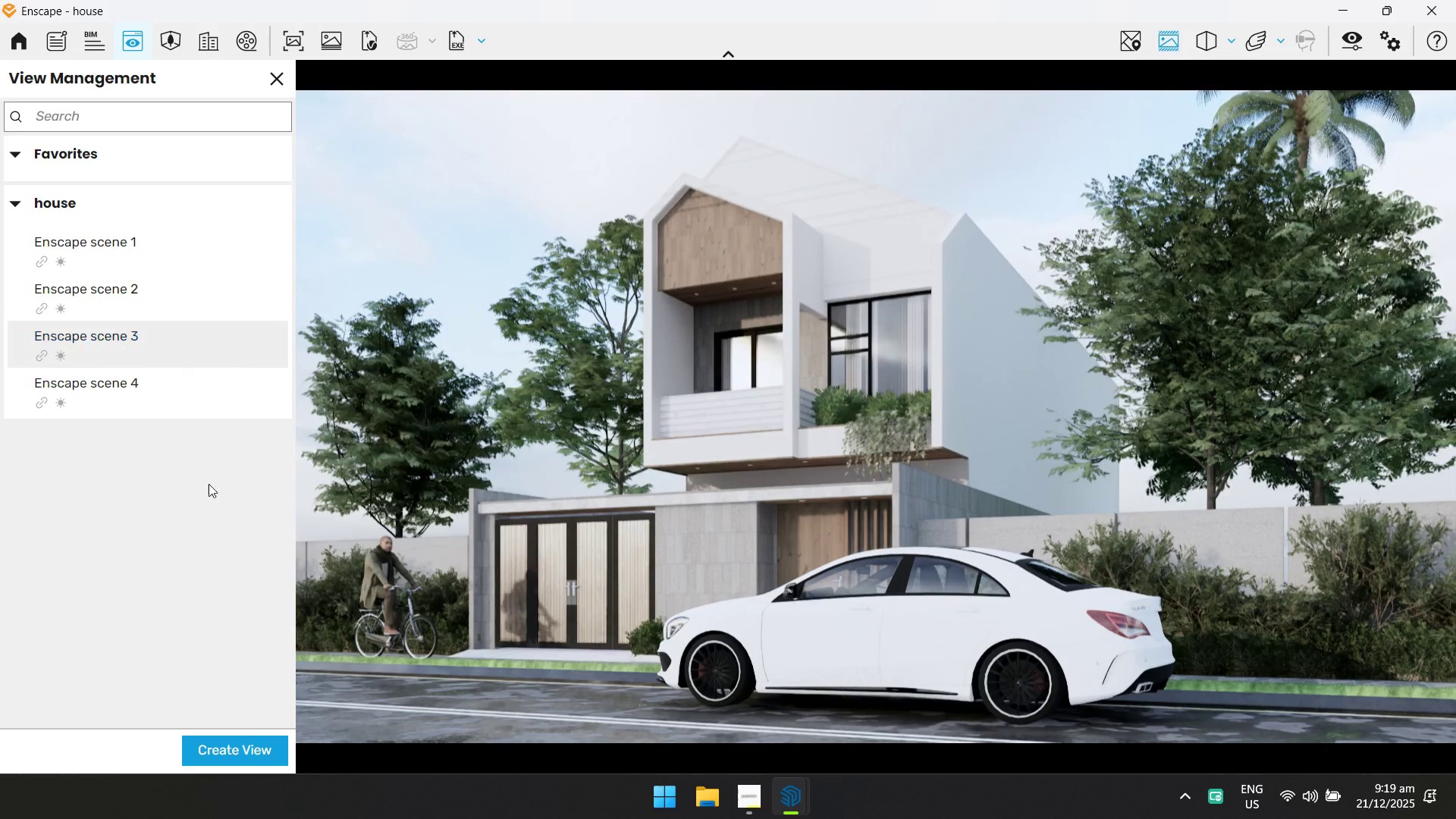 
left_click([293, 47])
 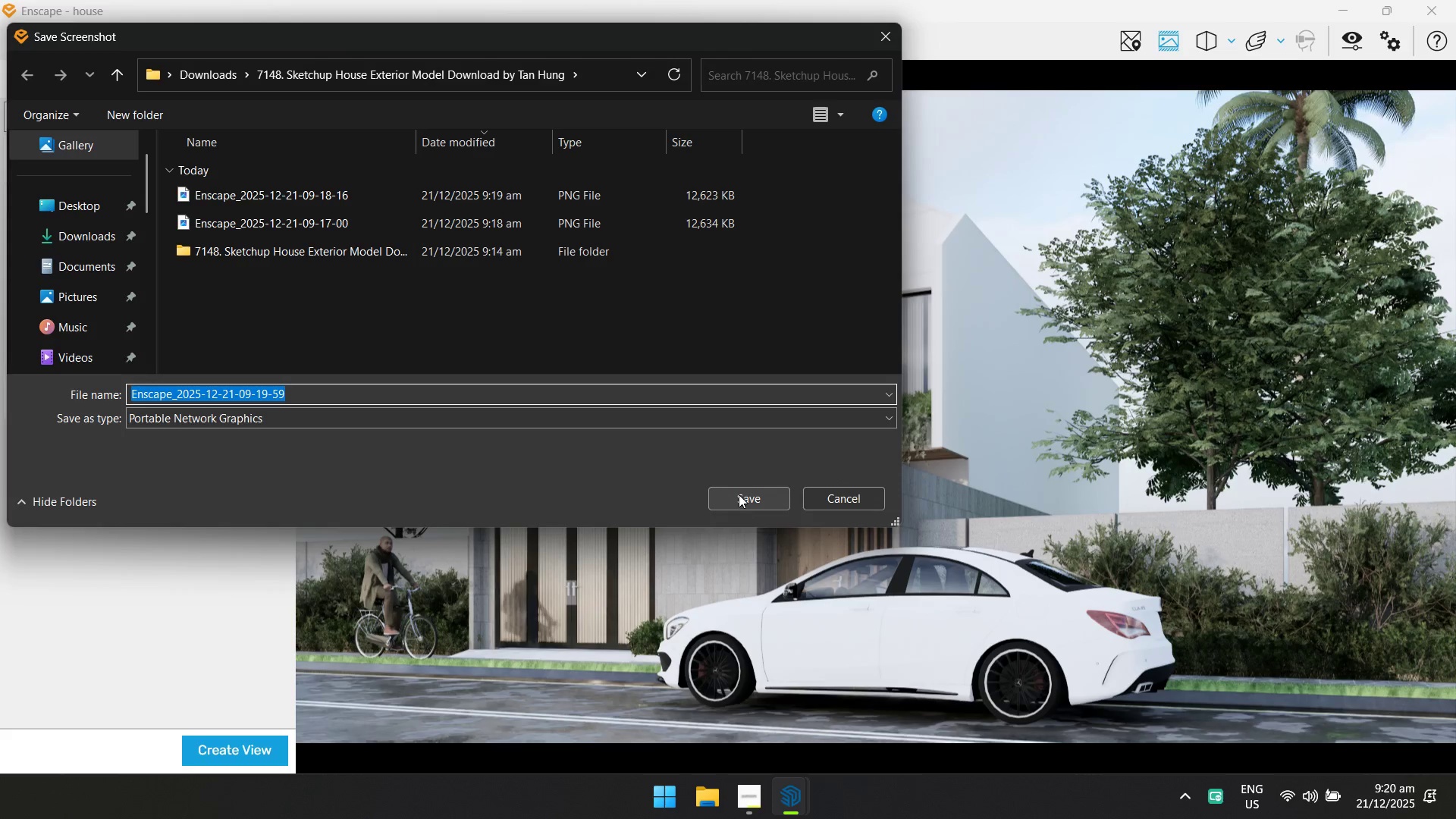 
left_click([739, 491])
 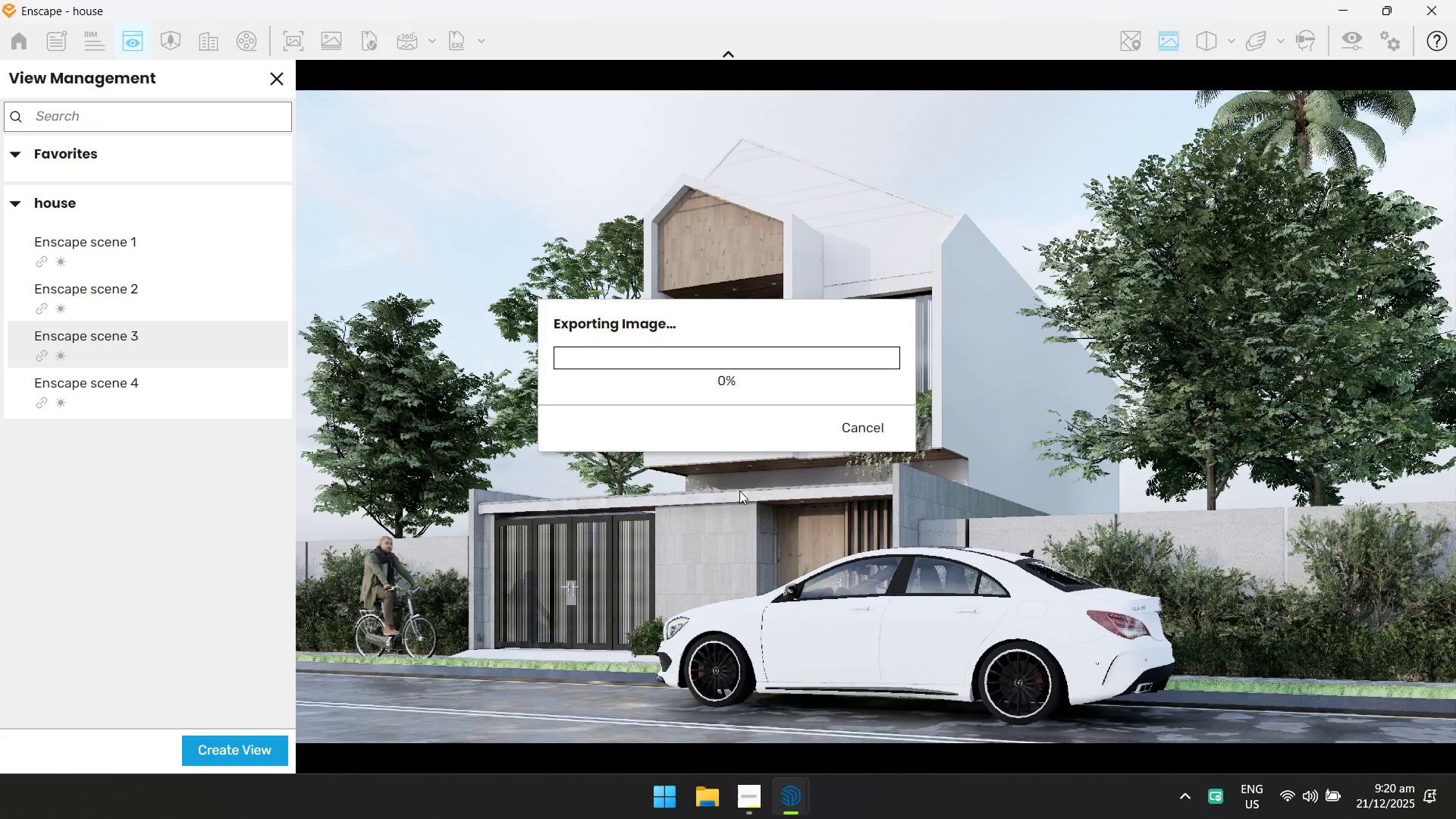 
key(Alt+AltLeft)
 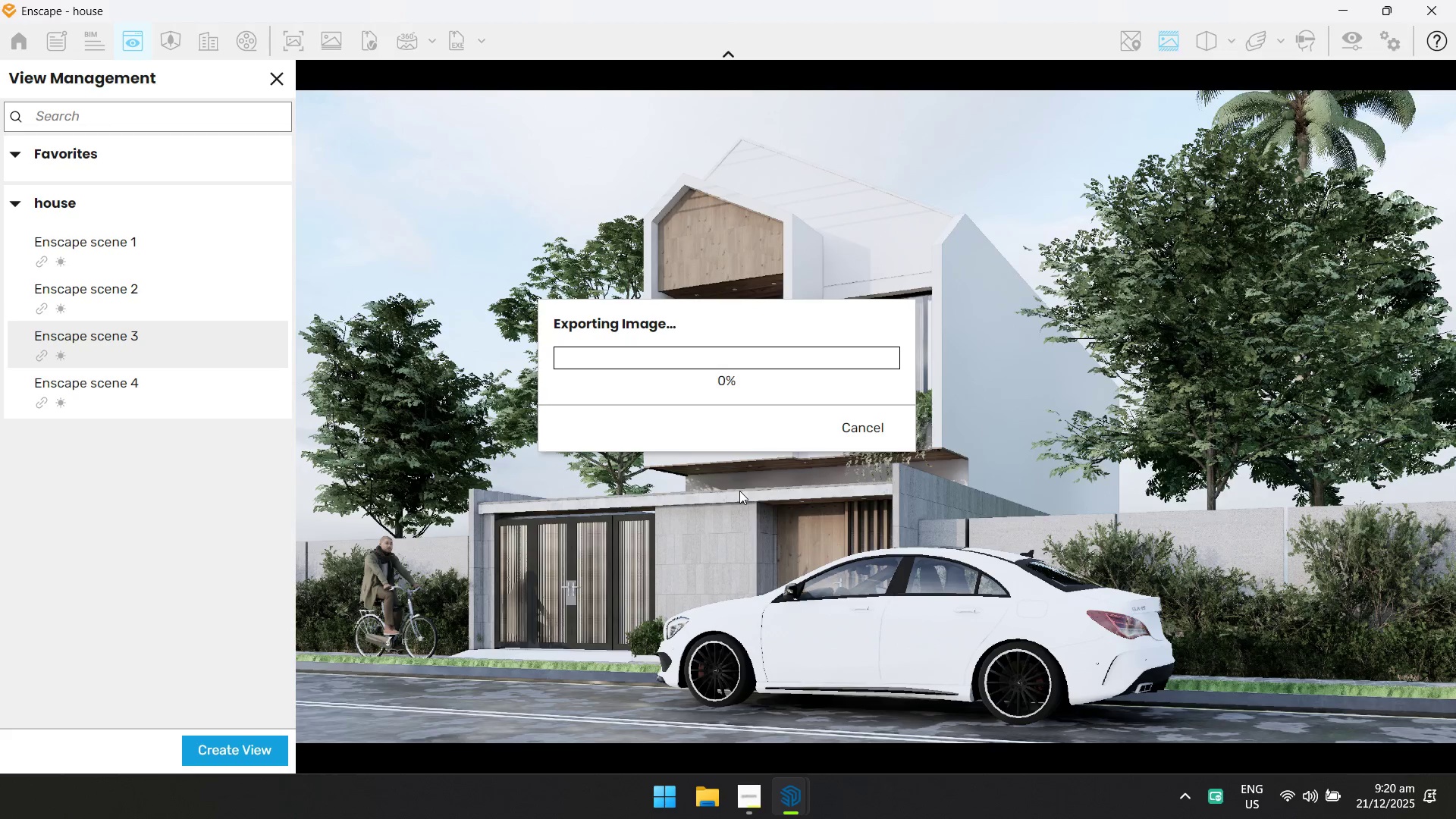 
key(Alt+Tab)
 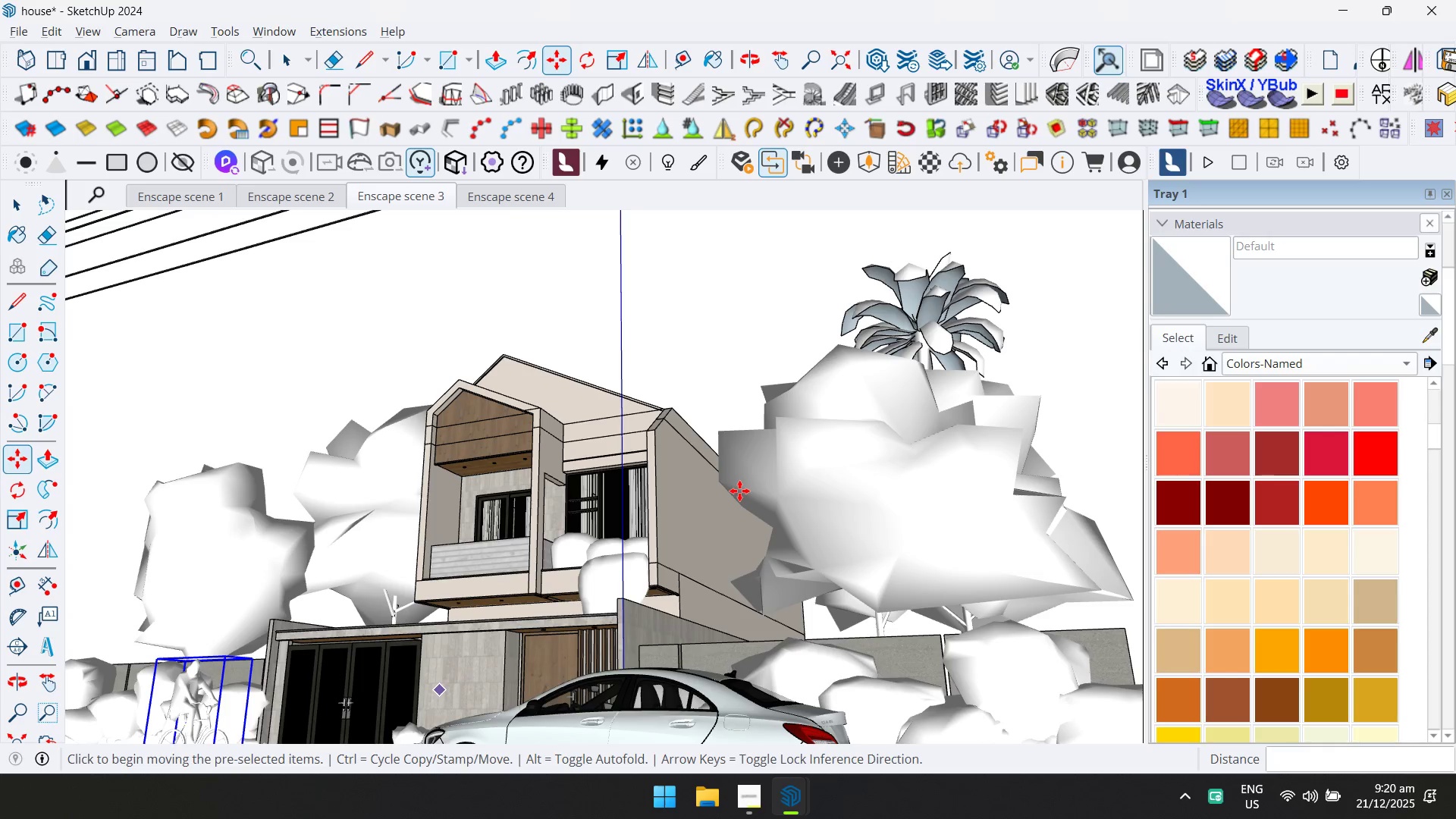 
key(Alt+AltLeft)
 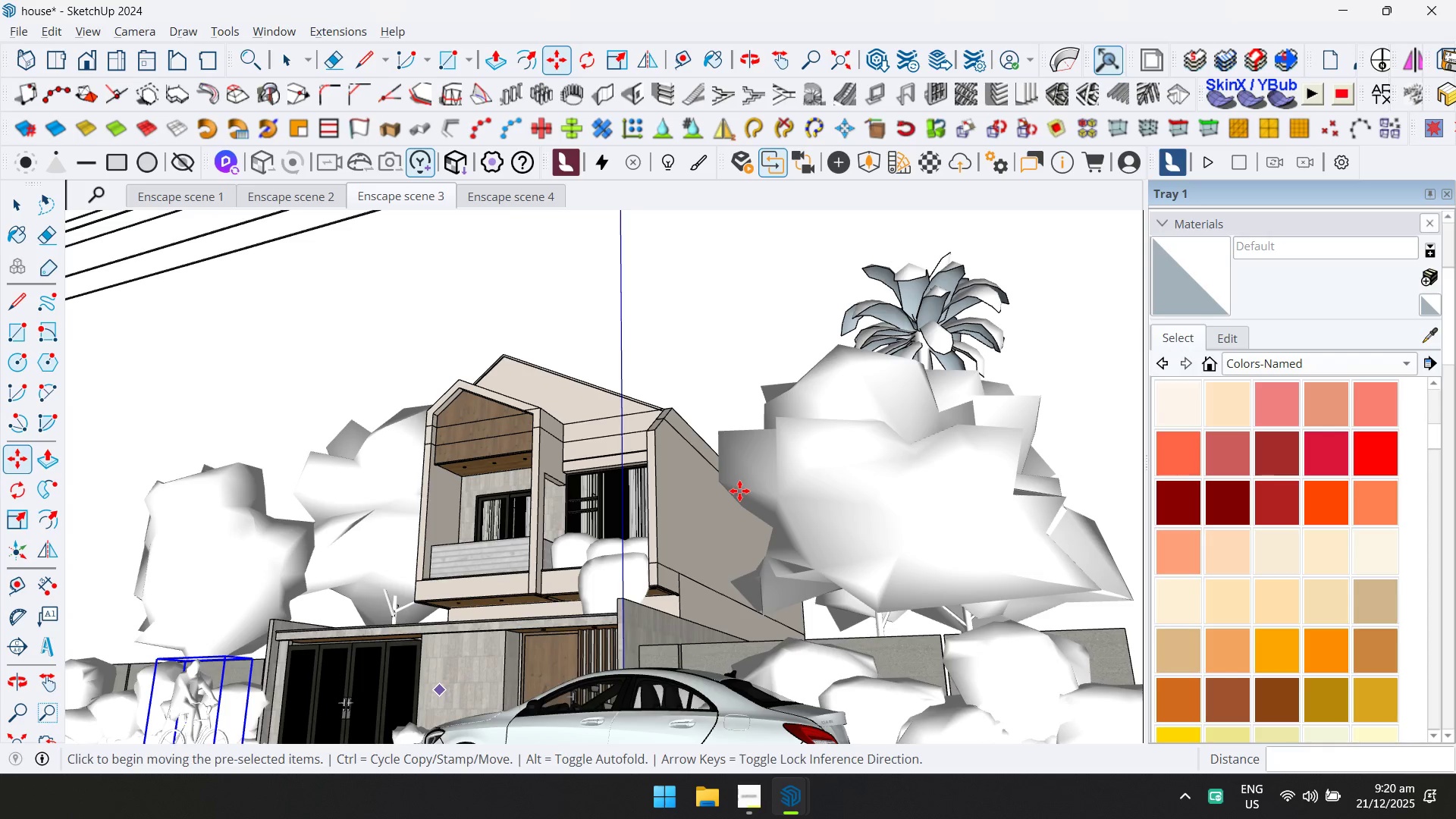 
key(Alt+Tab)
 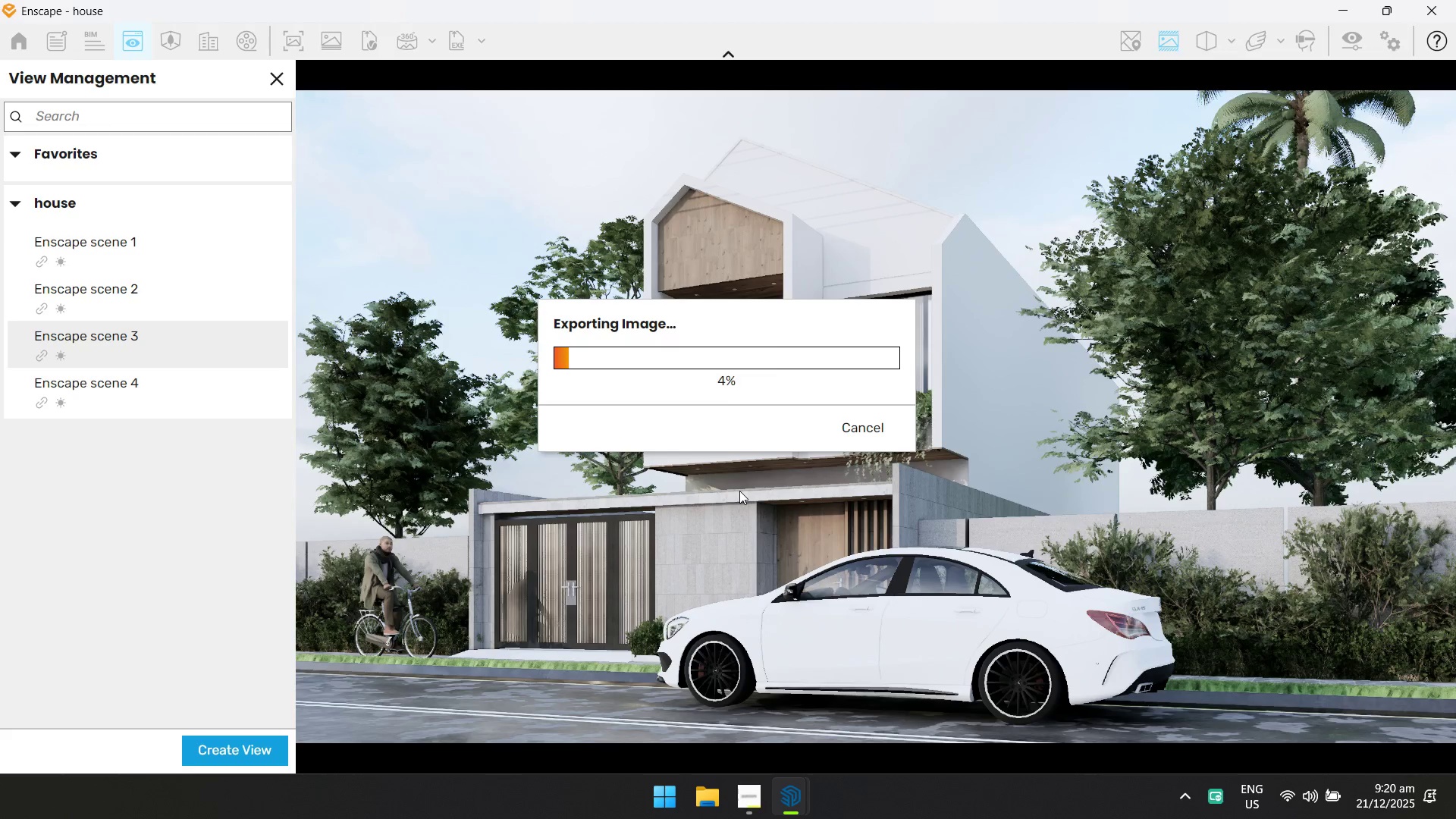 
key(Alt+AltLeft)
 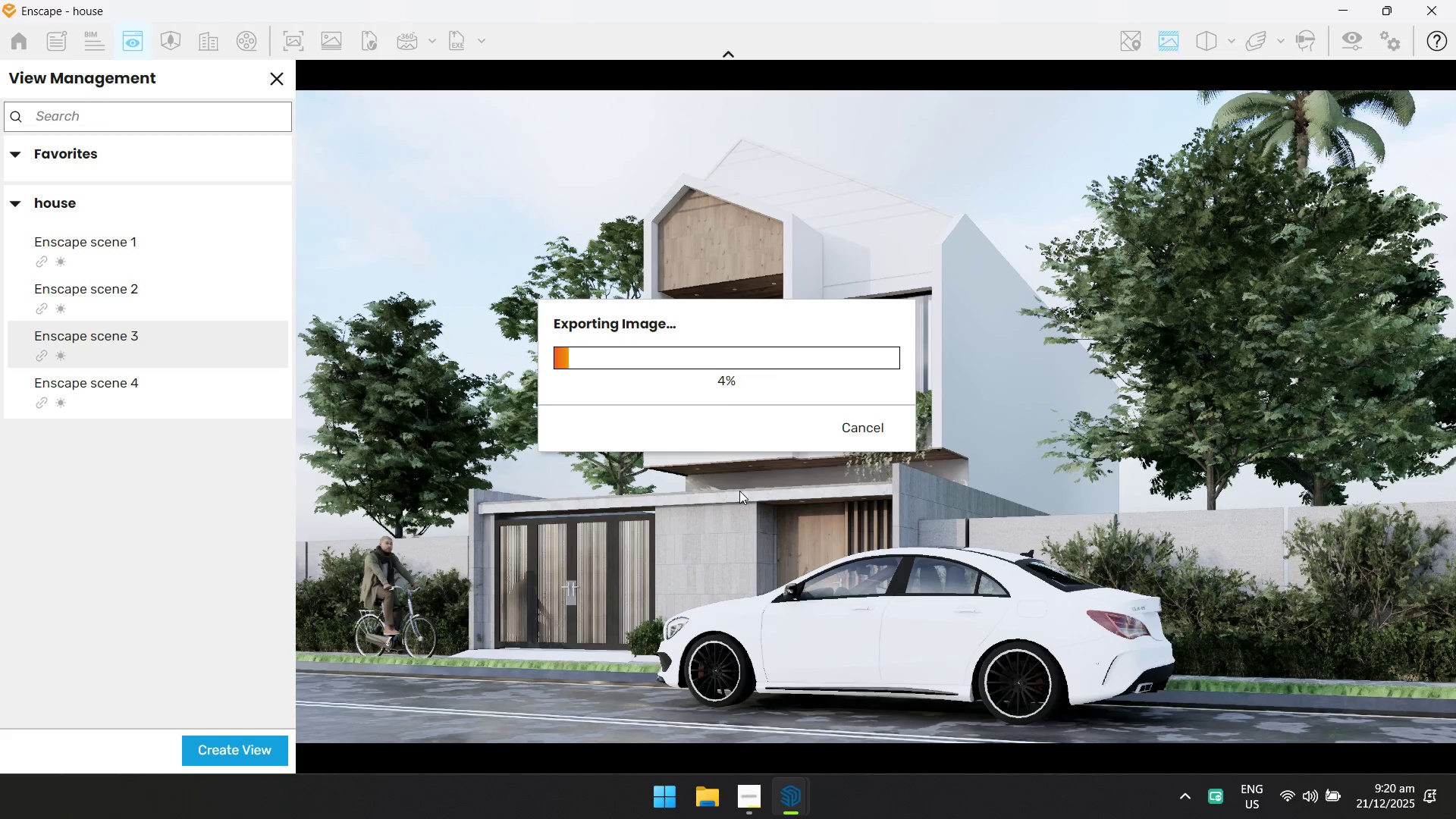 
key(Alt+Tab)
 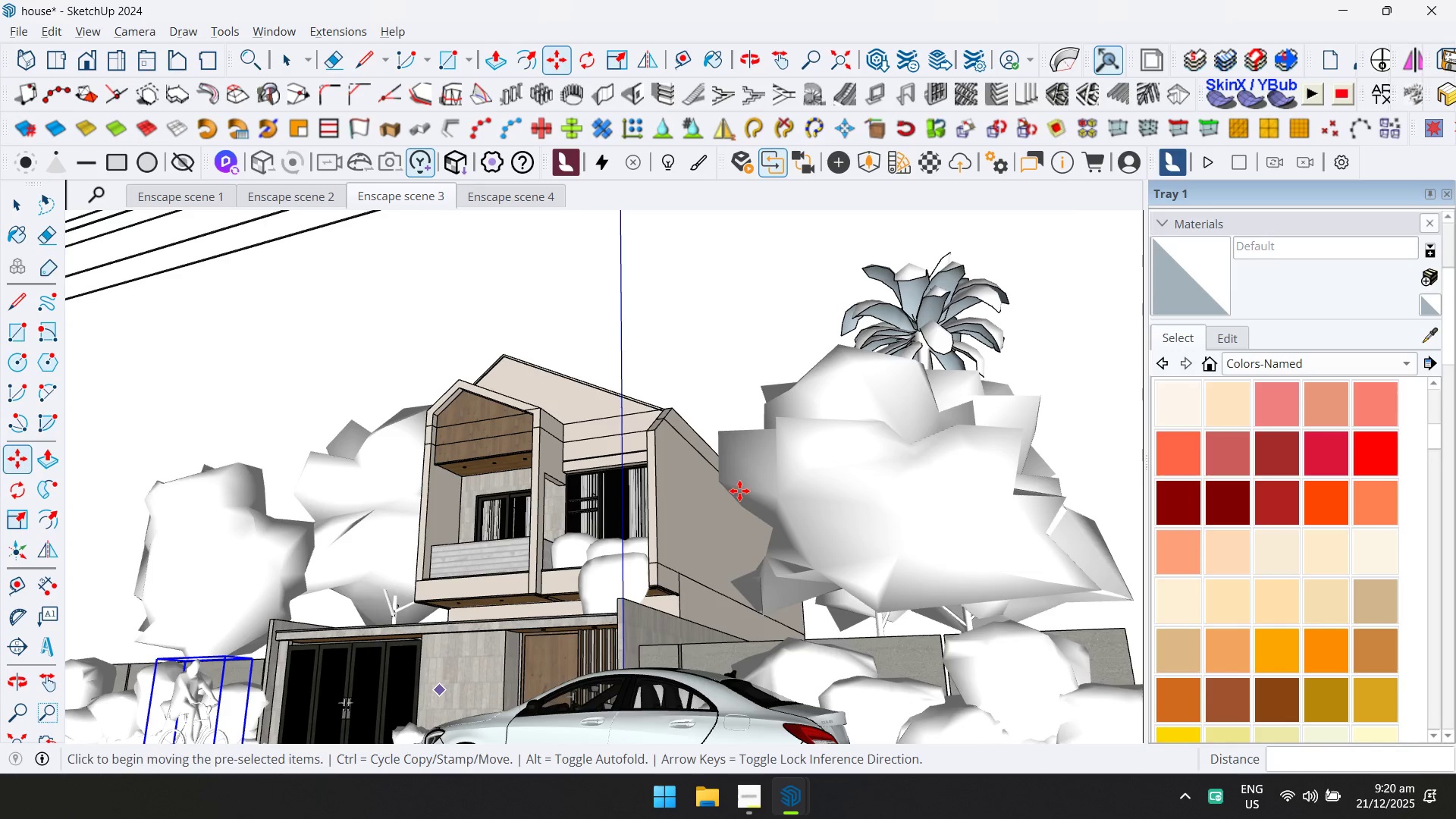 
key(Alt+AltLeft)
 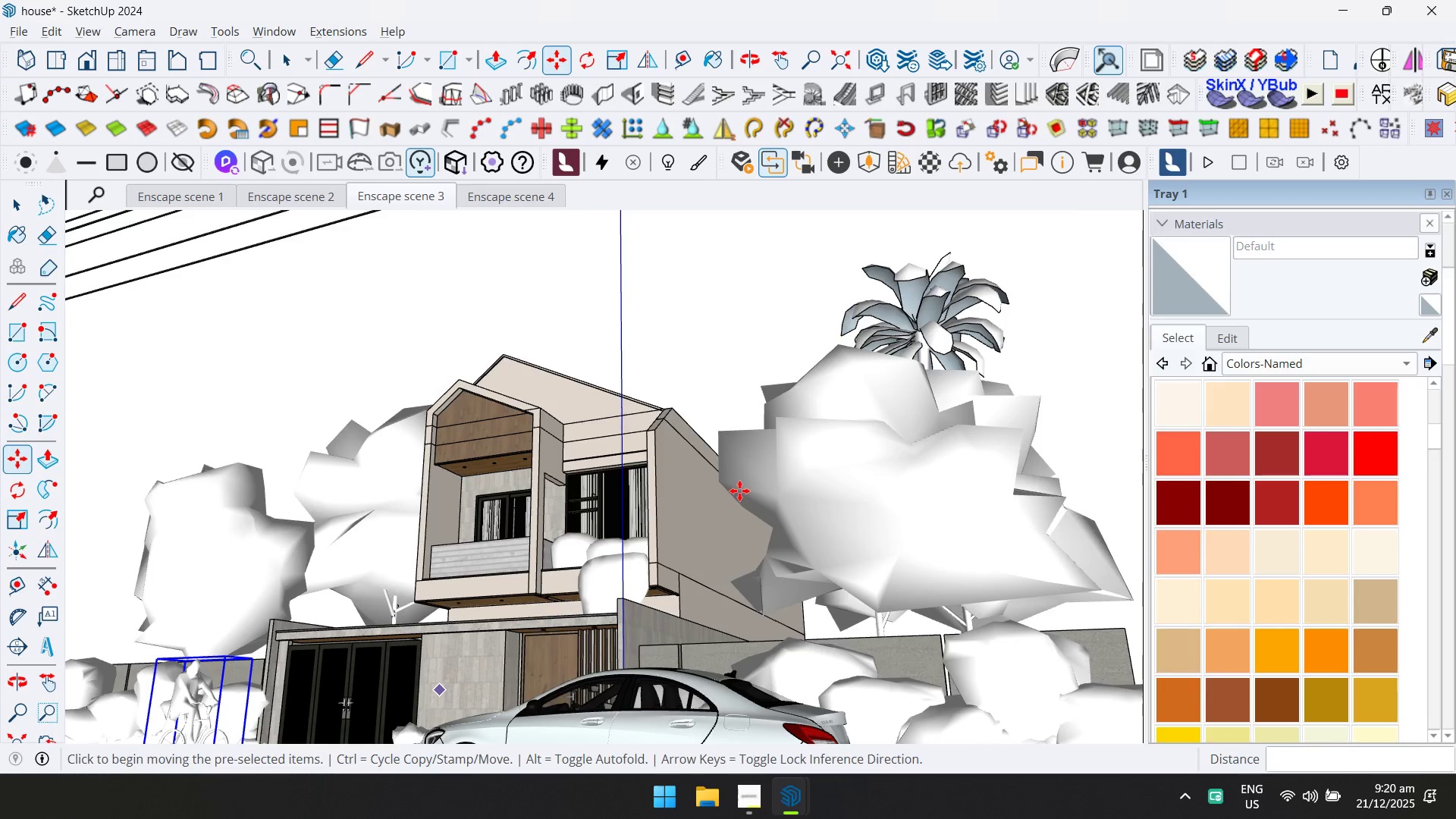 
key(Alt+Tab)
 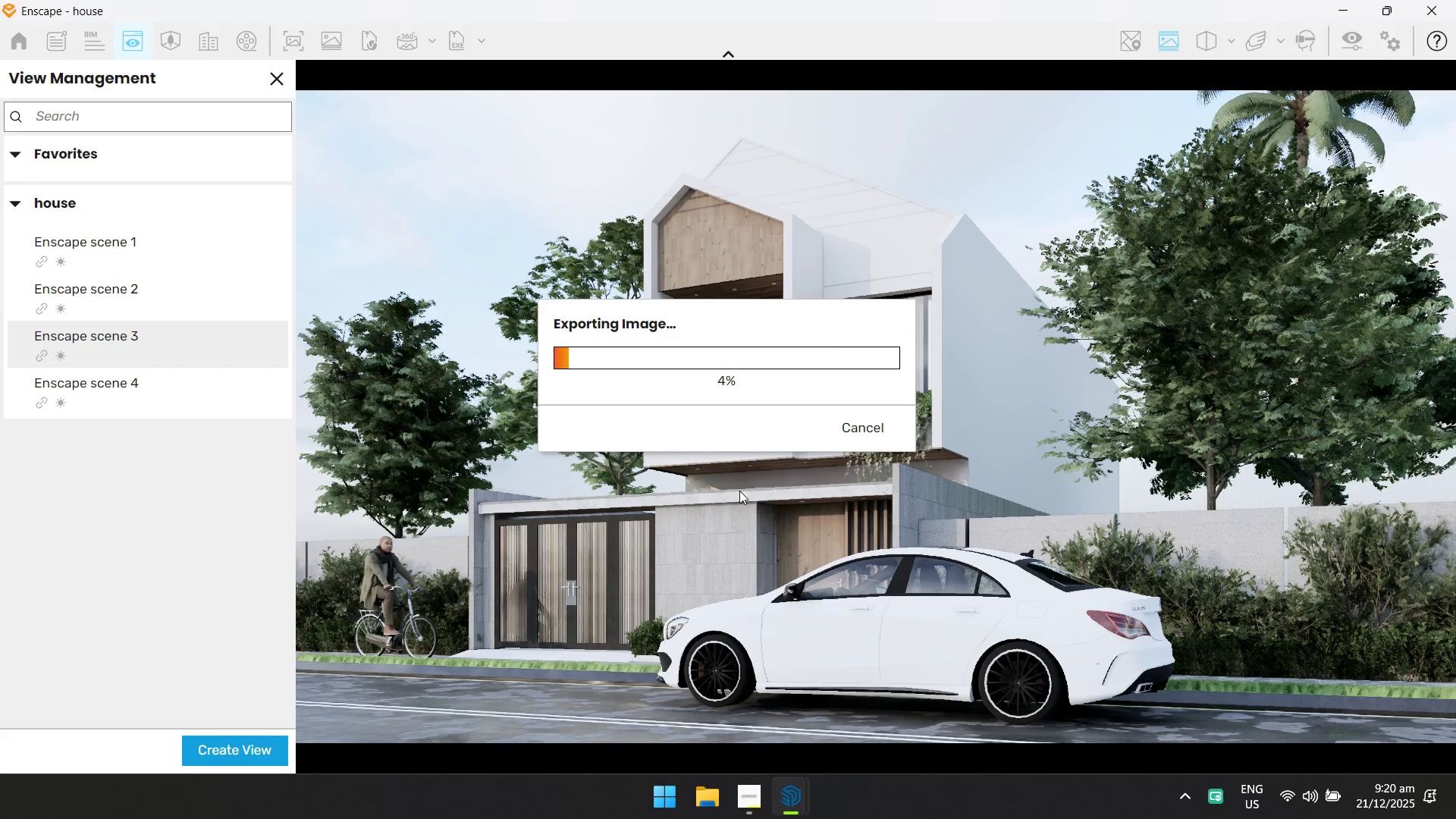 
key(Alt+AltLeft)
 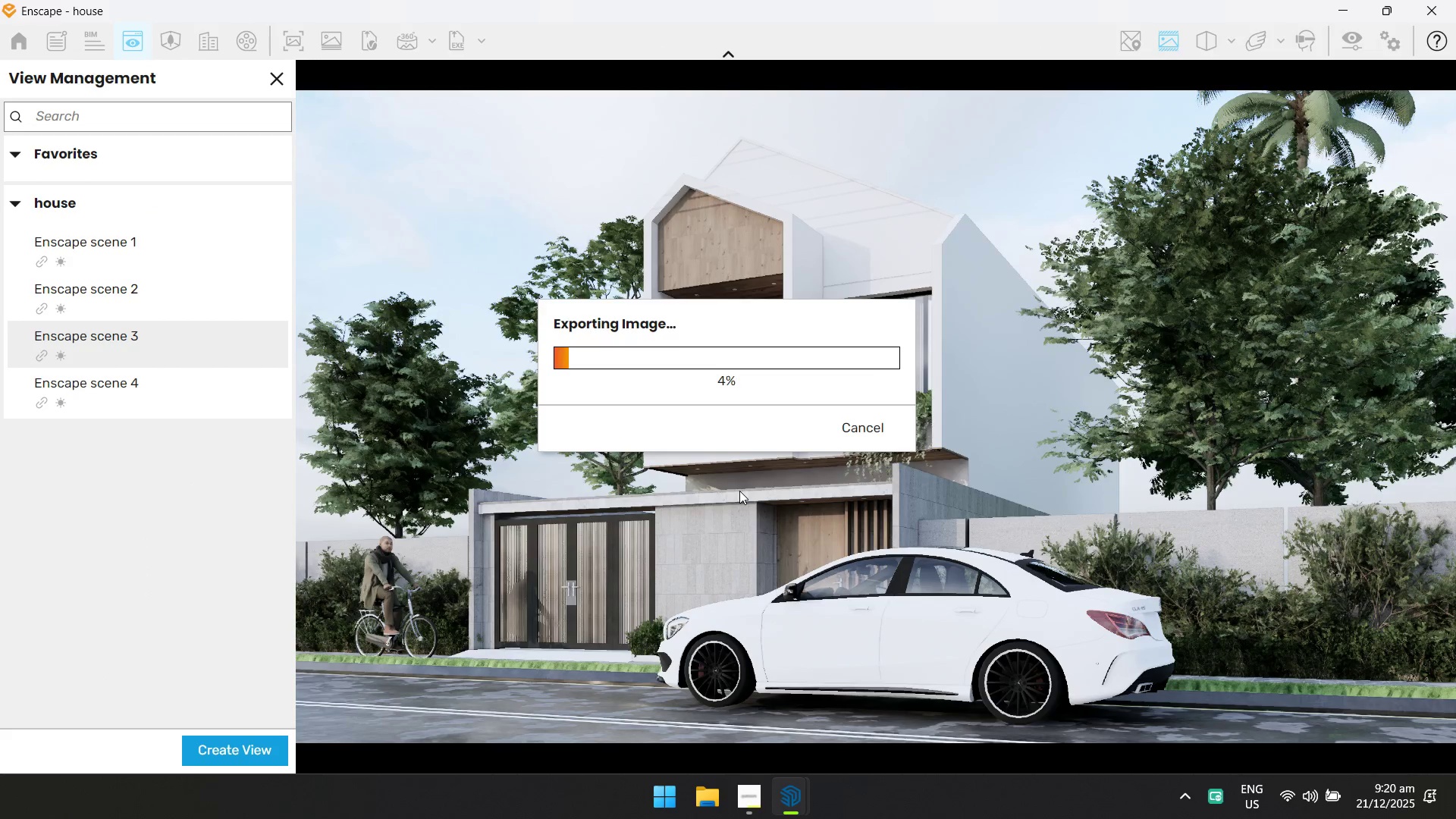 
key(Alt+Tab)
 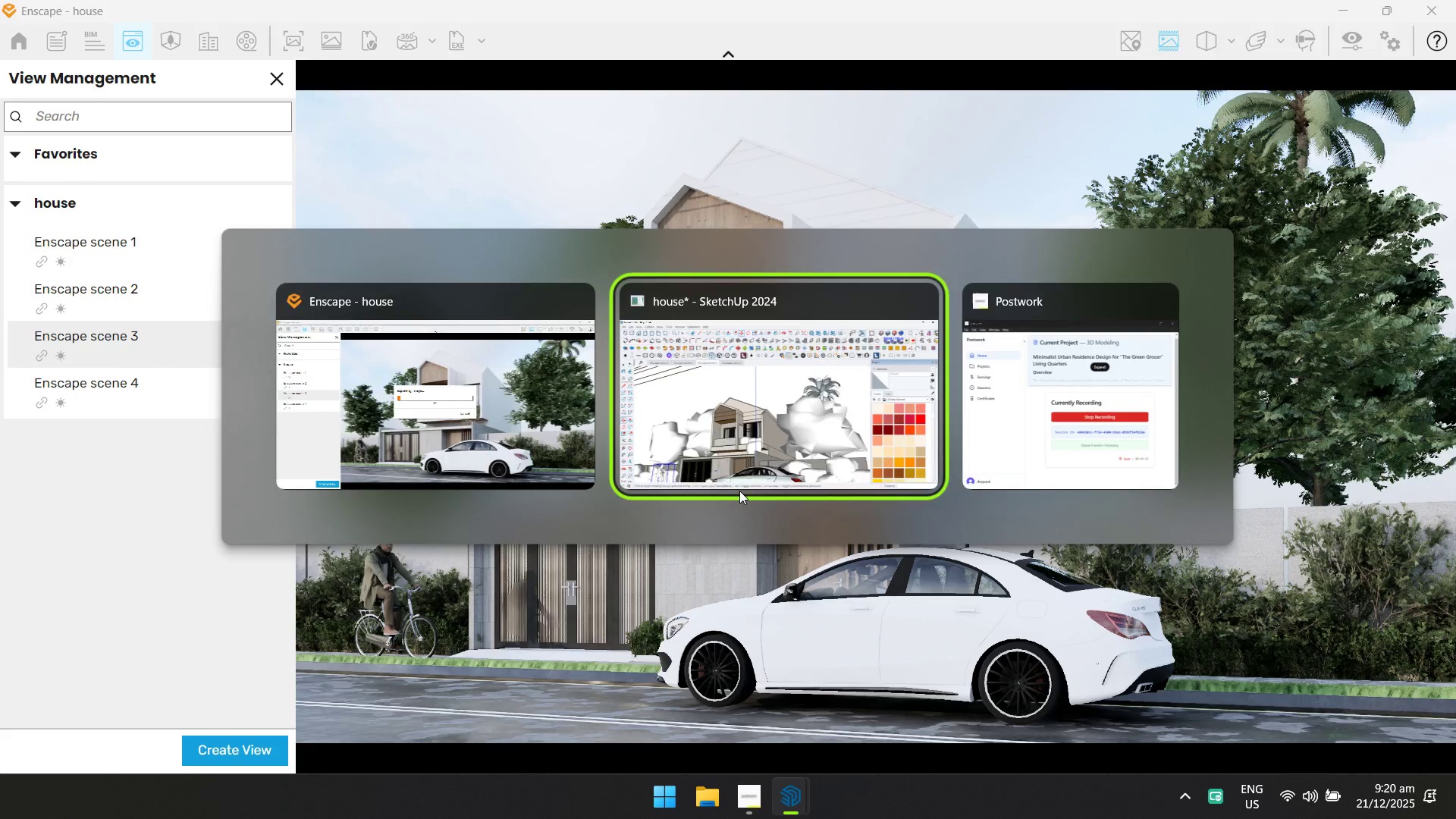 
key(Alt+Tab)
 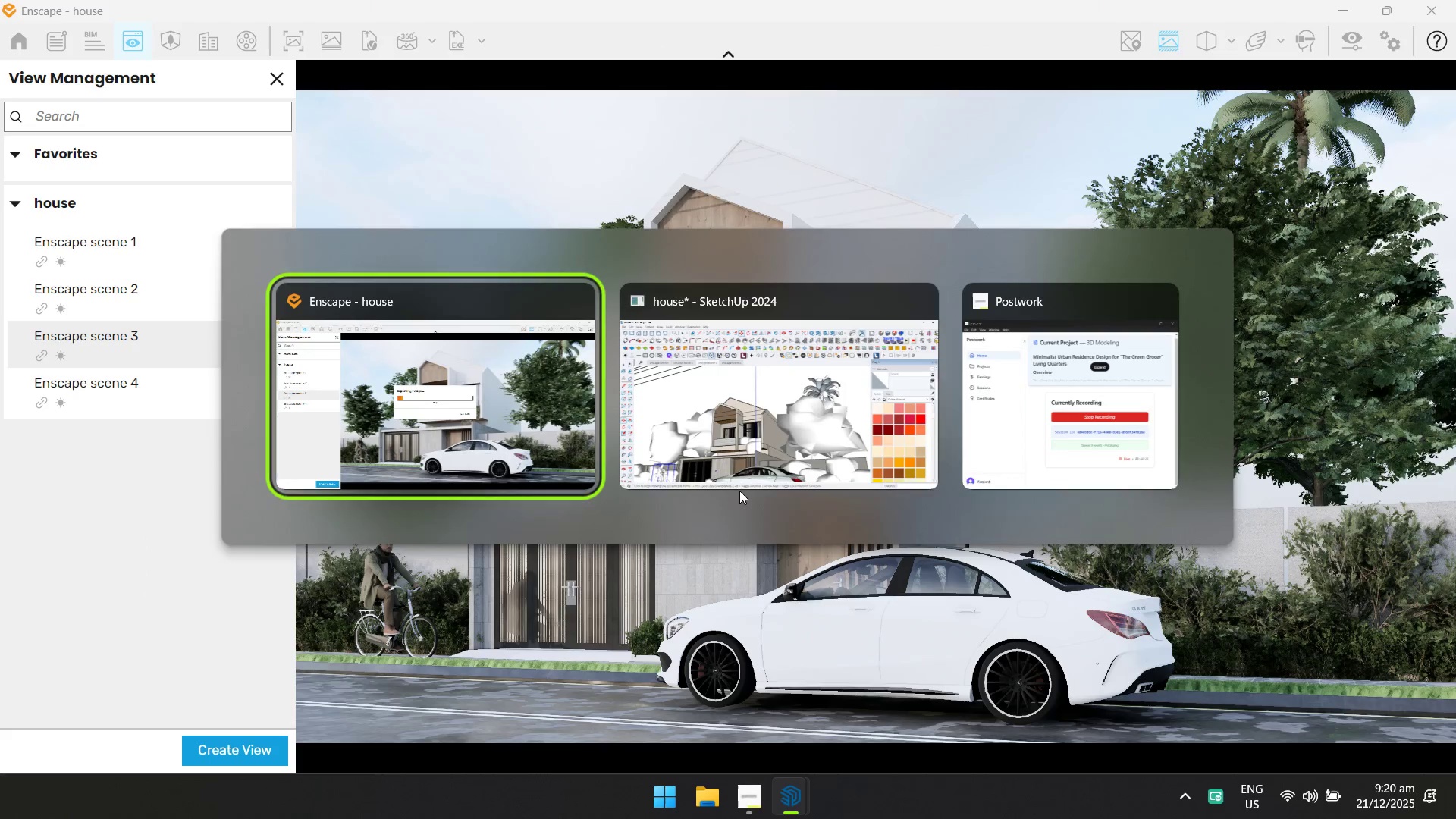 
key(Alt+Tab)
 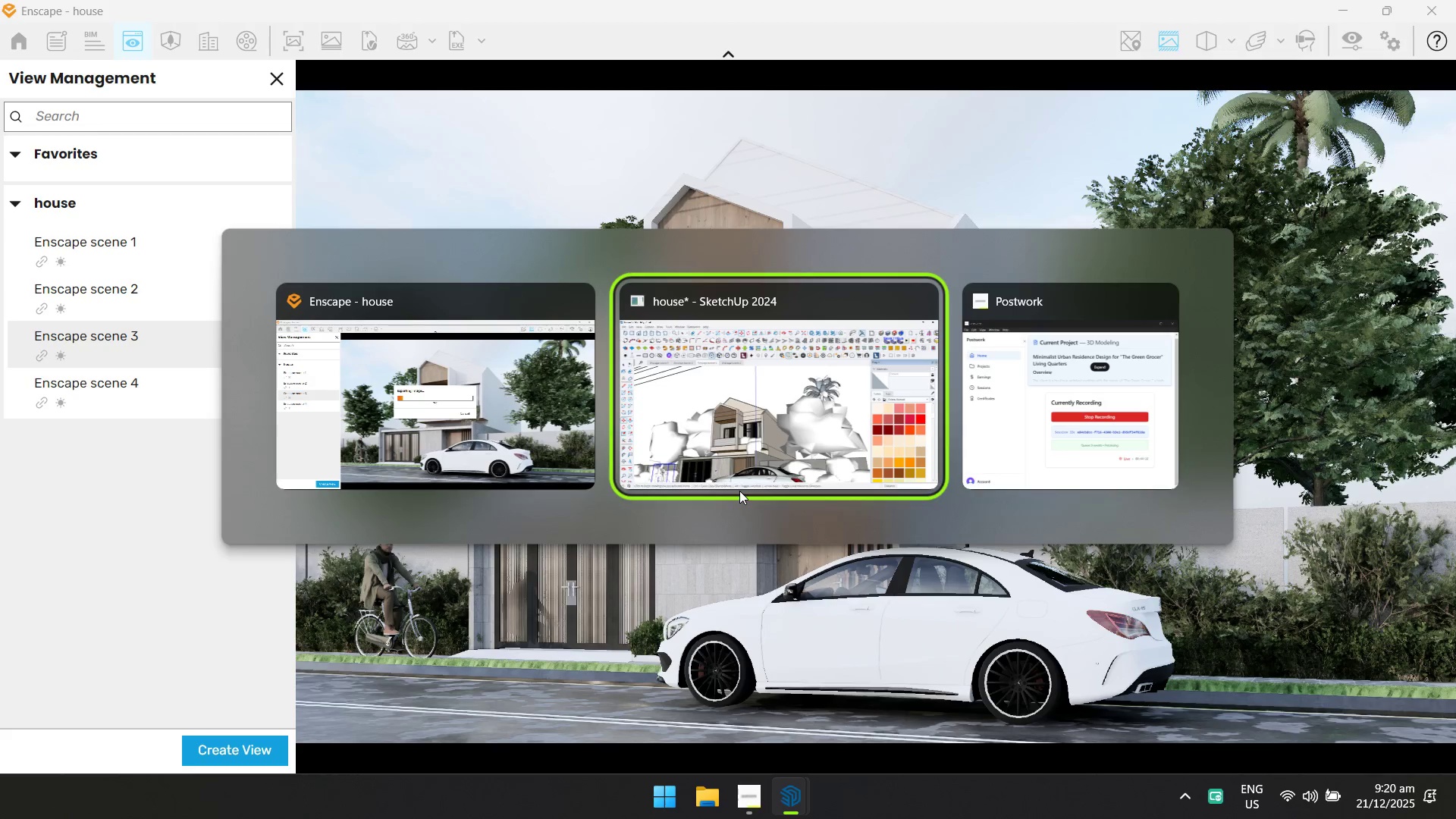 
key(Alt+Tab)